 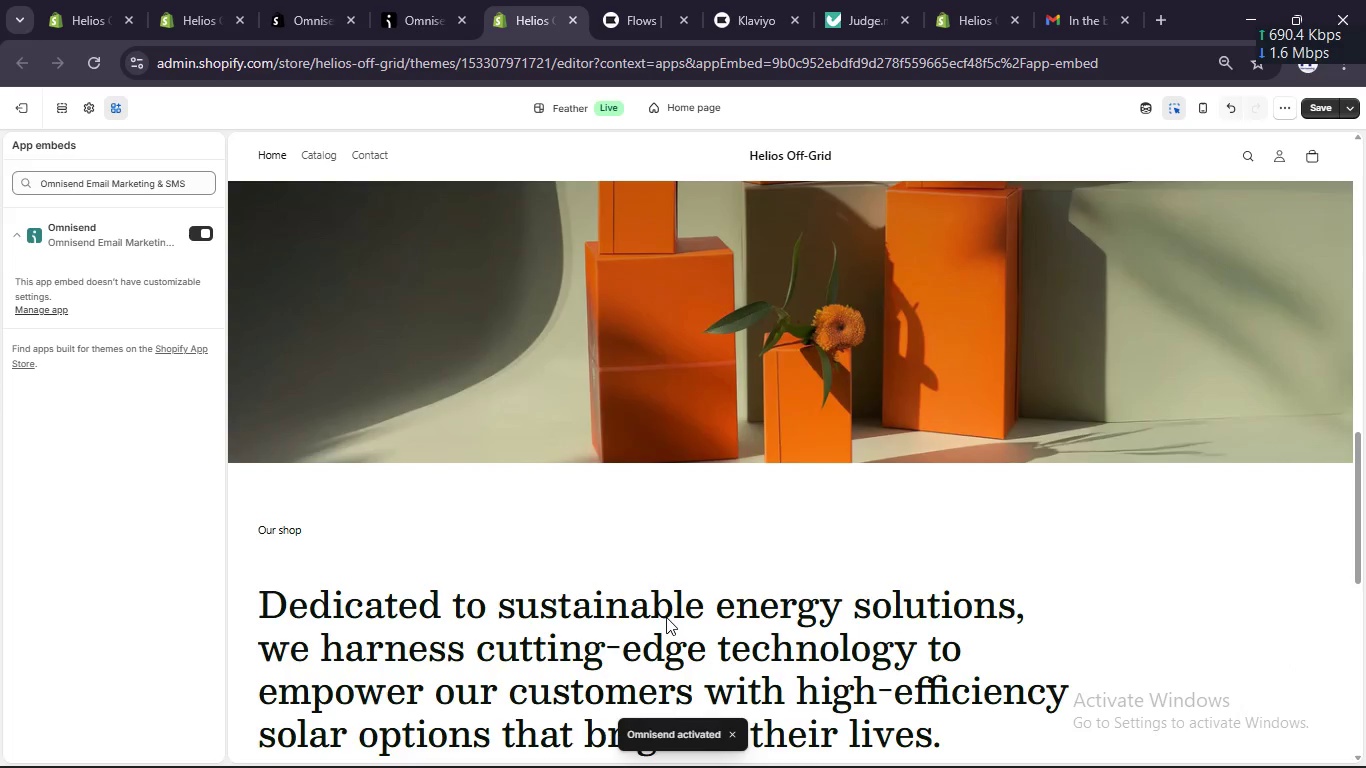 
scroll: coordinate [666, 618], scroll_direction: up, amount: 9.0
 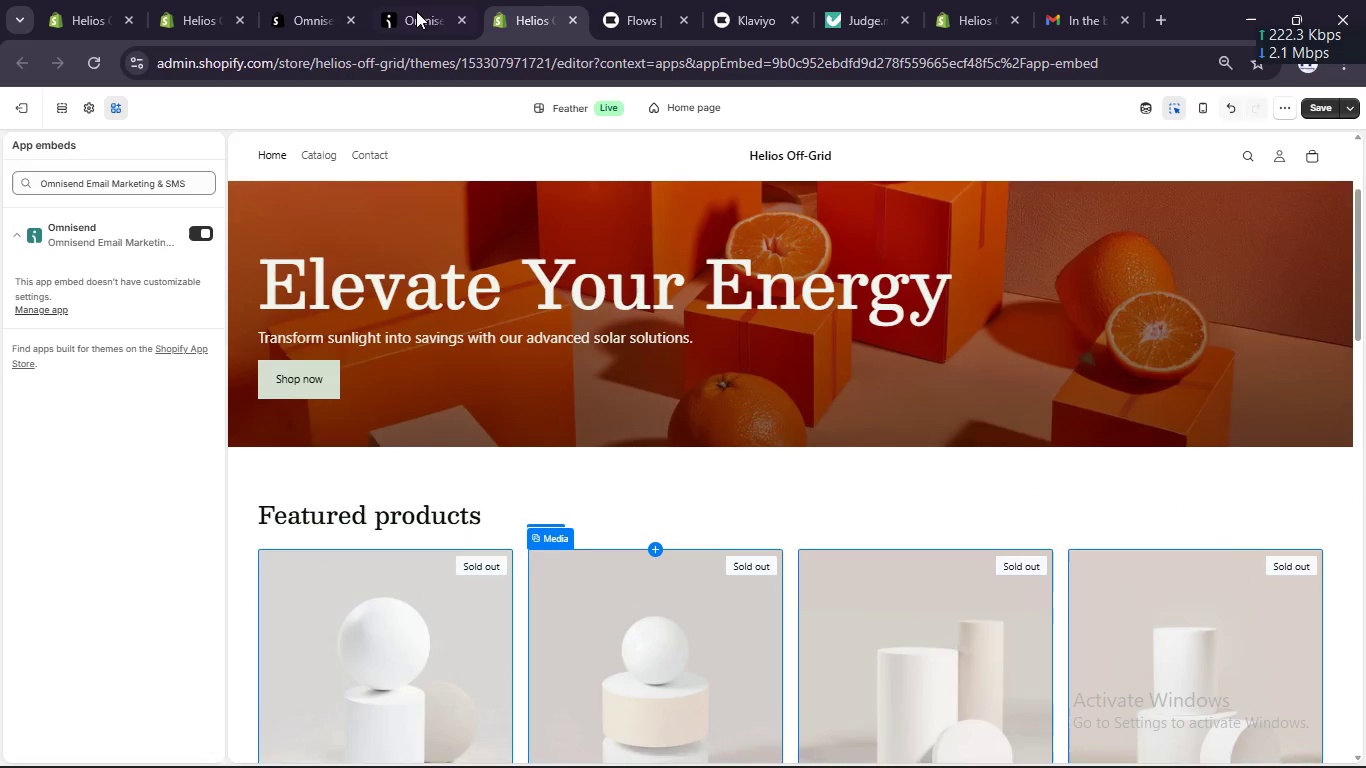 
left_click([428, 3])
 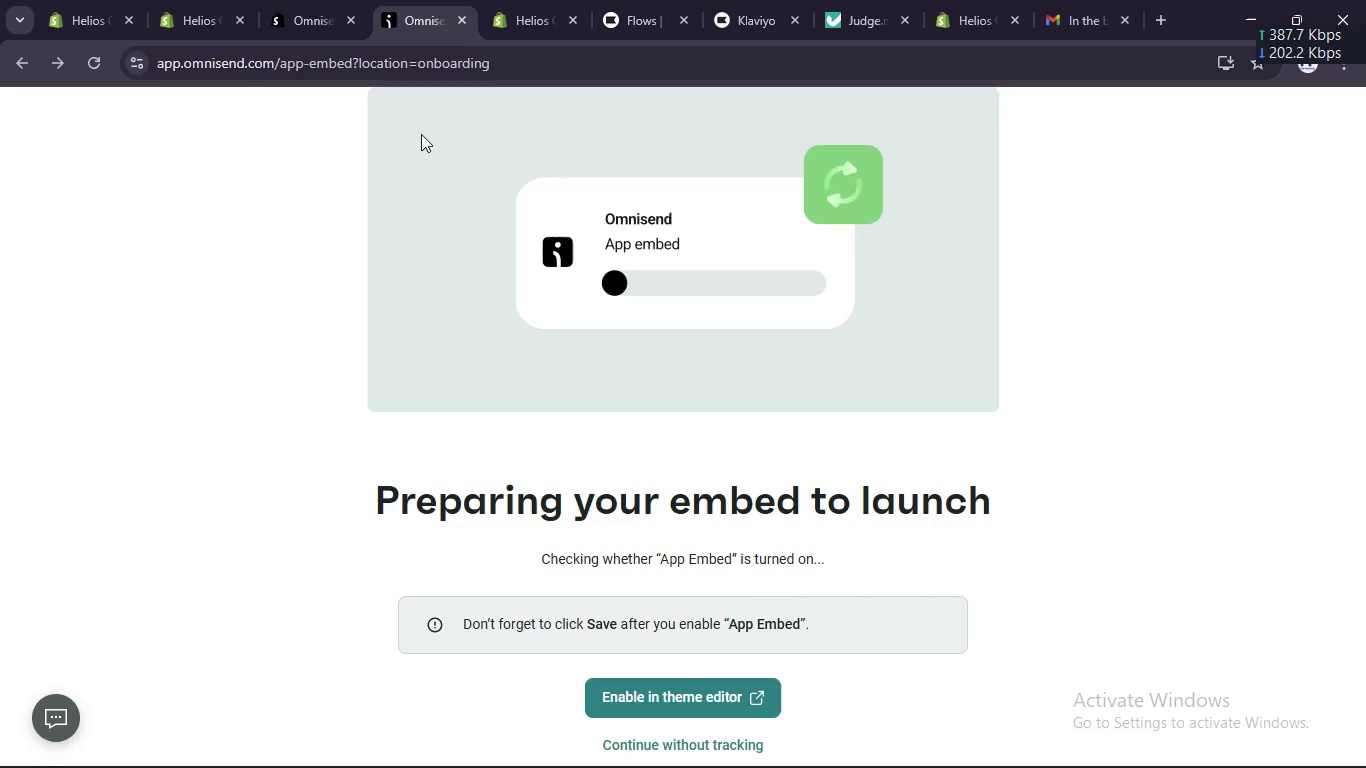 
scroll: coordinate [498, 367], scroll_direction: down, amount: 4.0
 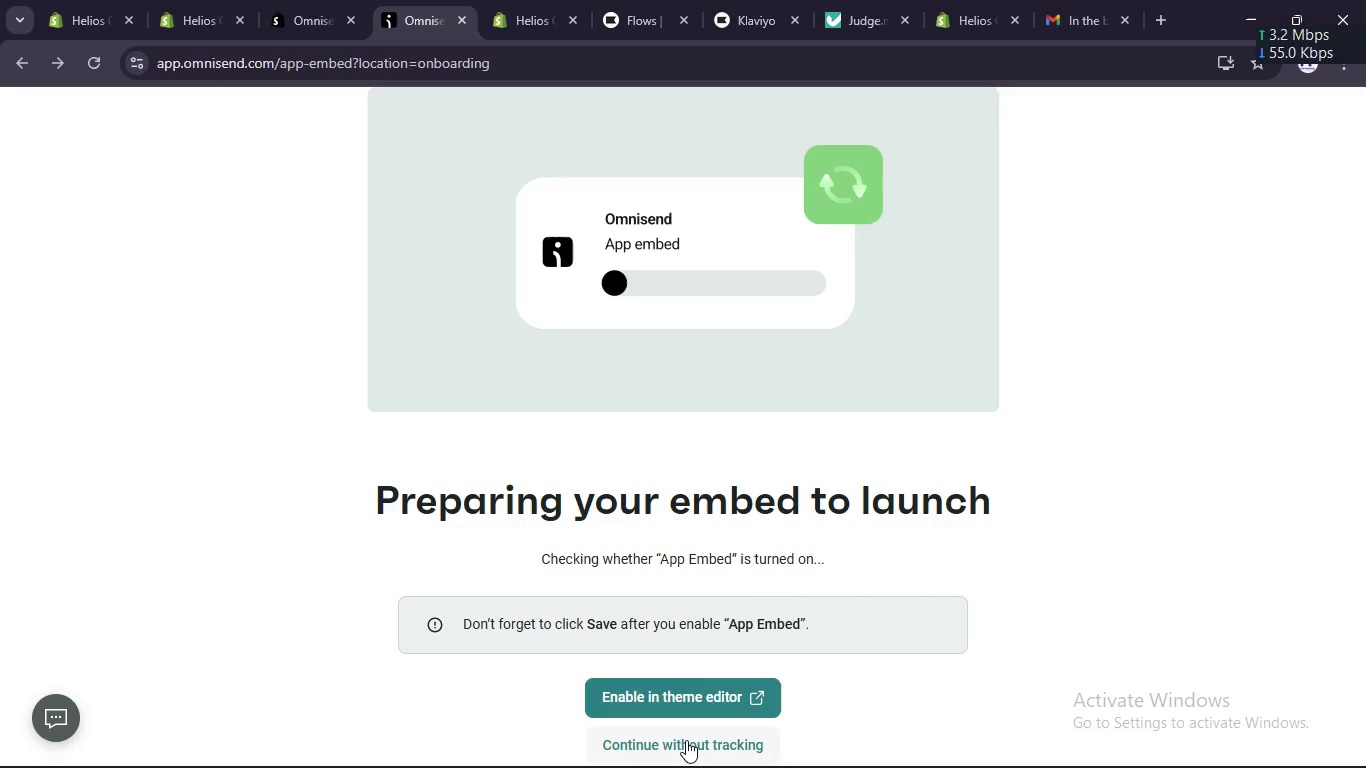 
left_click([510, 3])
 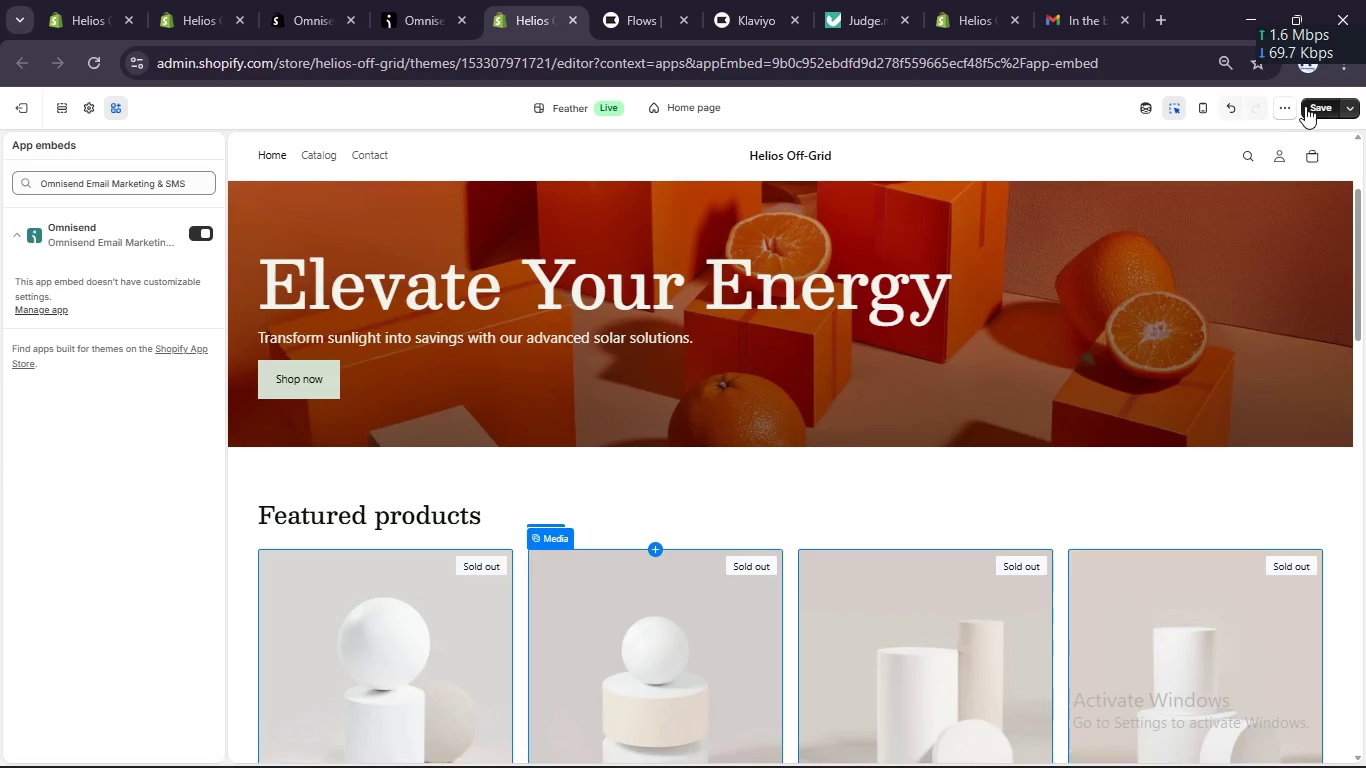 
left_click([1314, 107])
 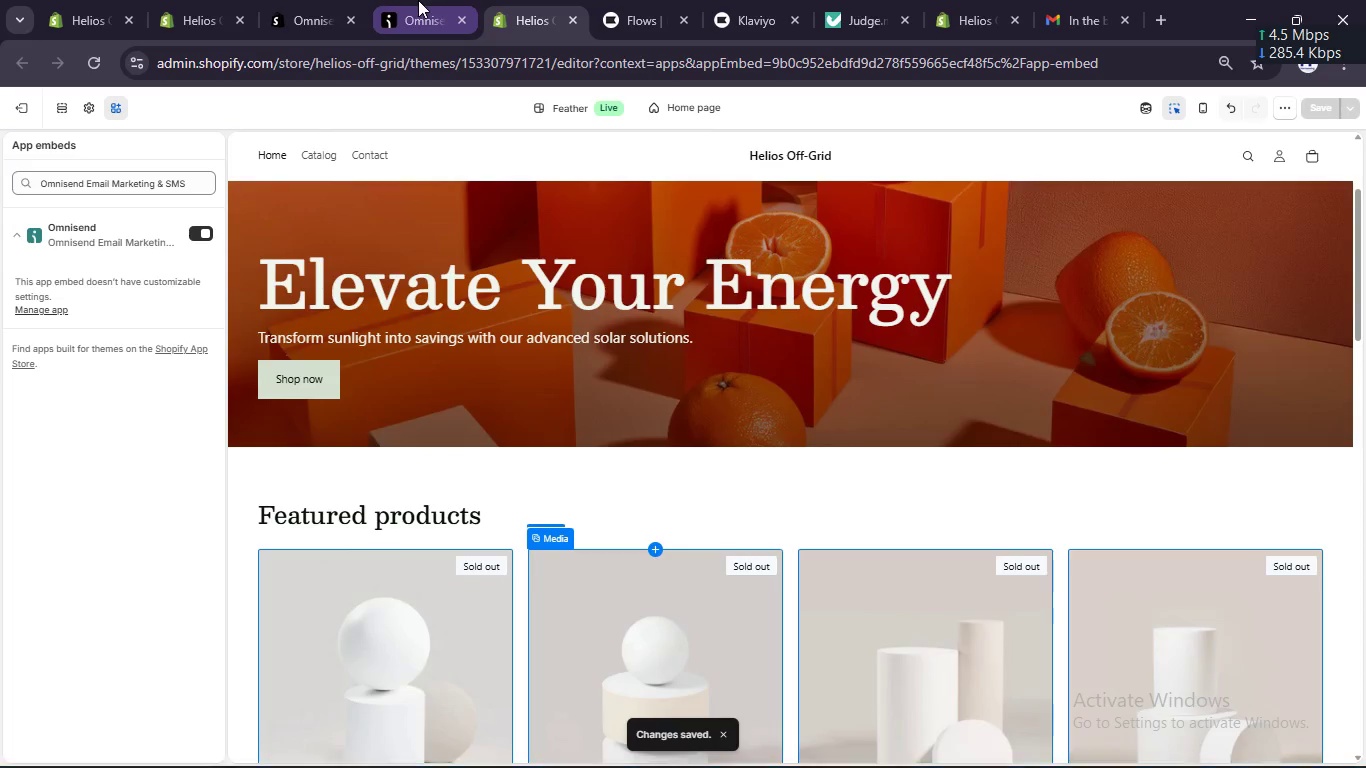 
left_click([324, 13])
 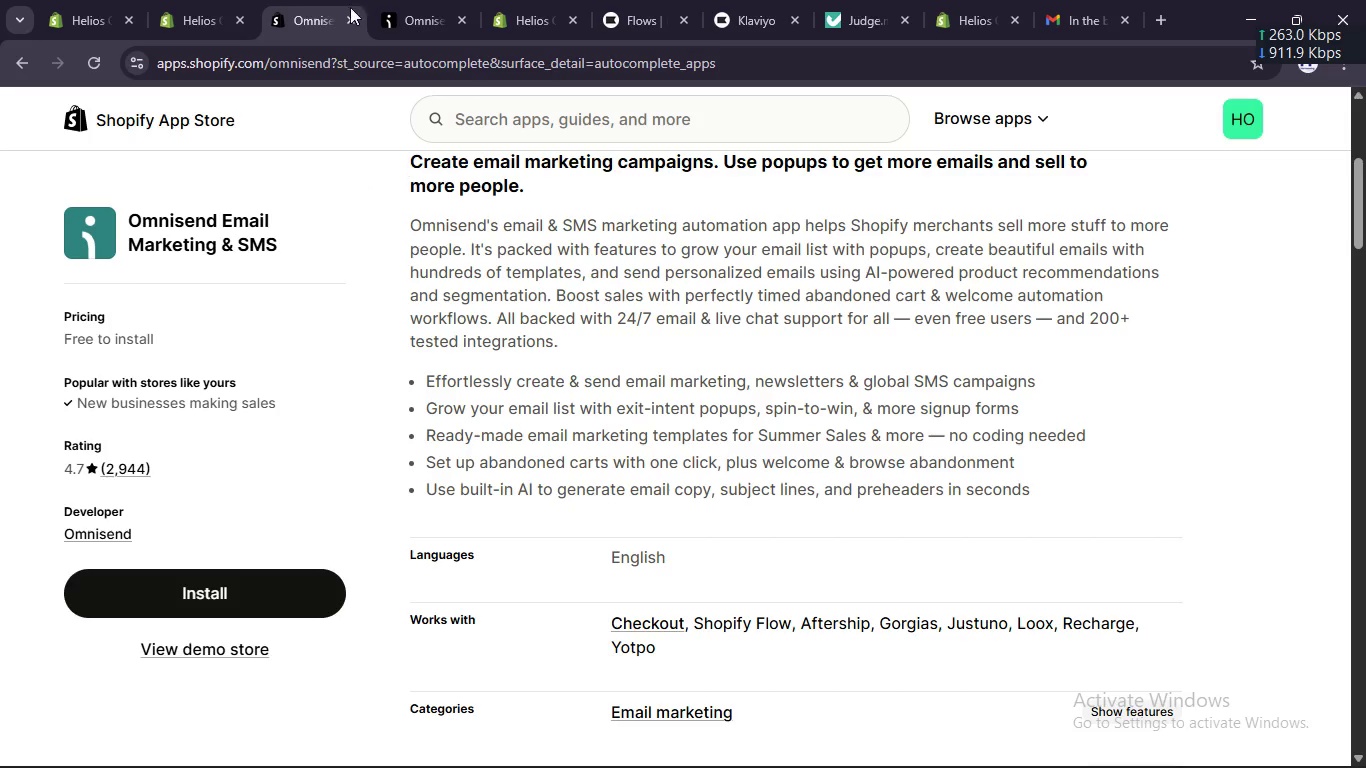 
left_click([316, 0])
 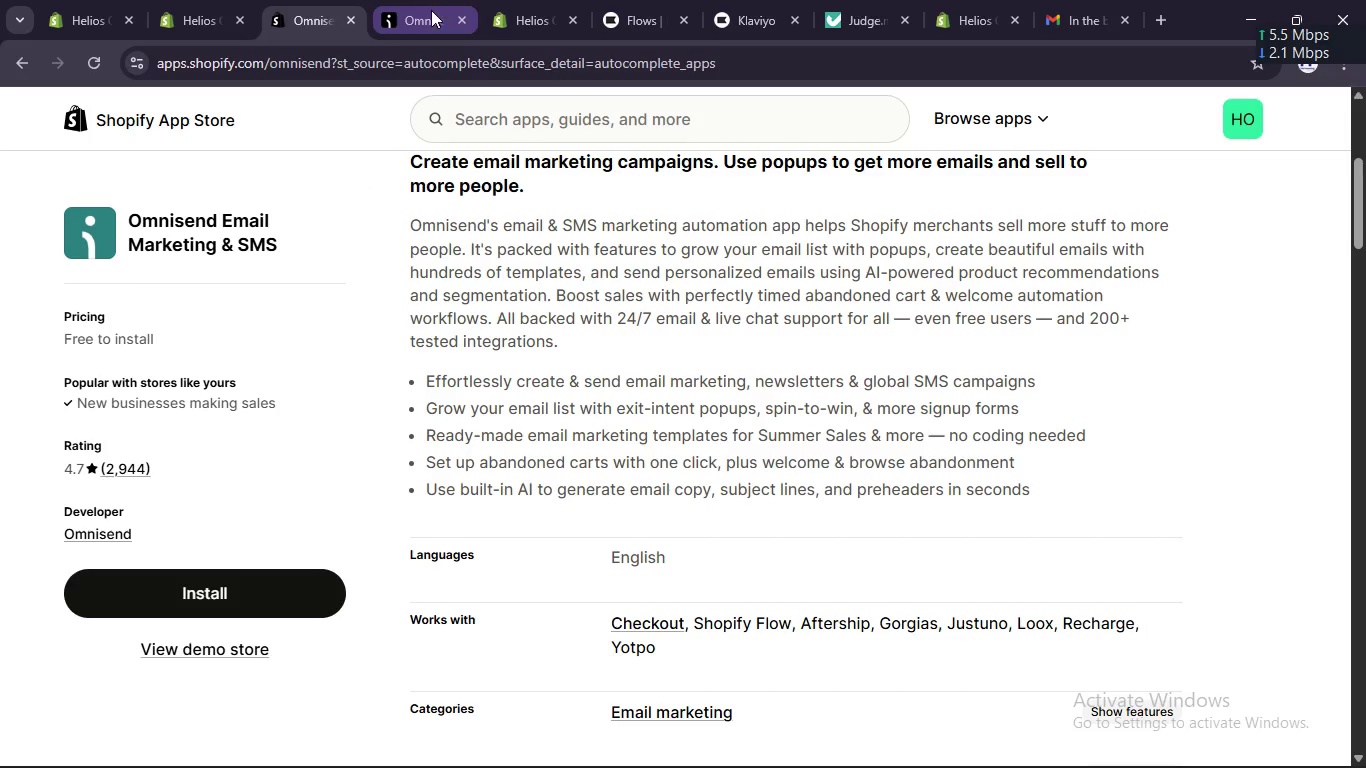 
left_click([429, 10])
 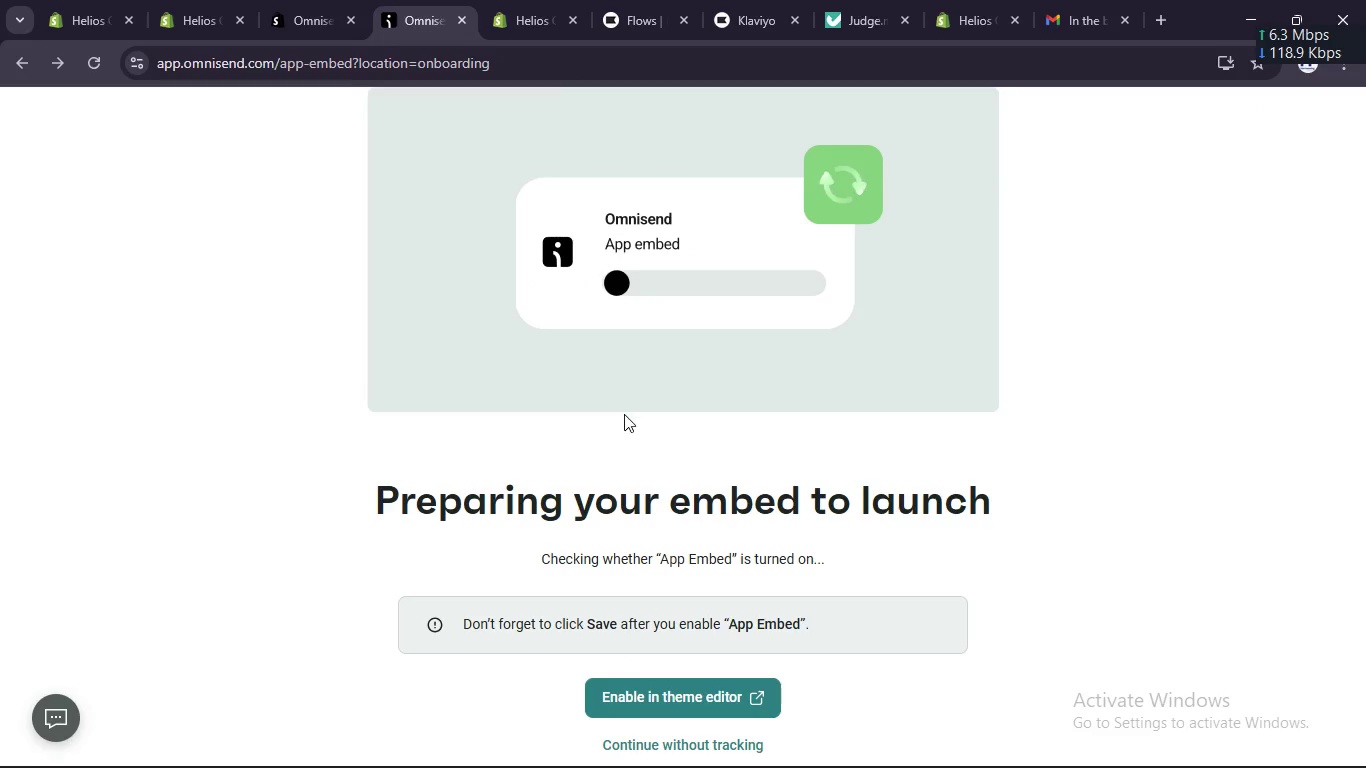 
scroll: coordinate [671, 645], scroll_direction: down, amount: 5.0
 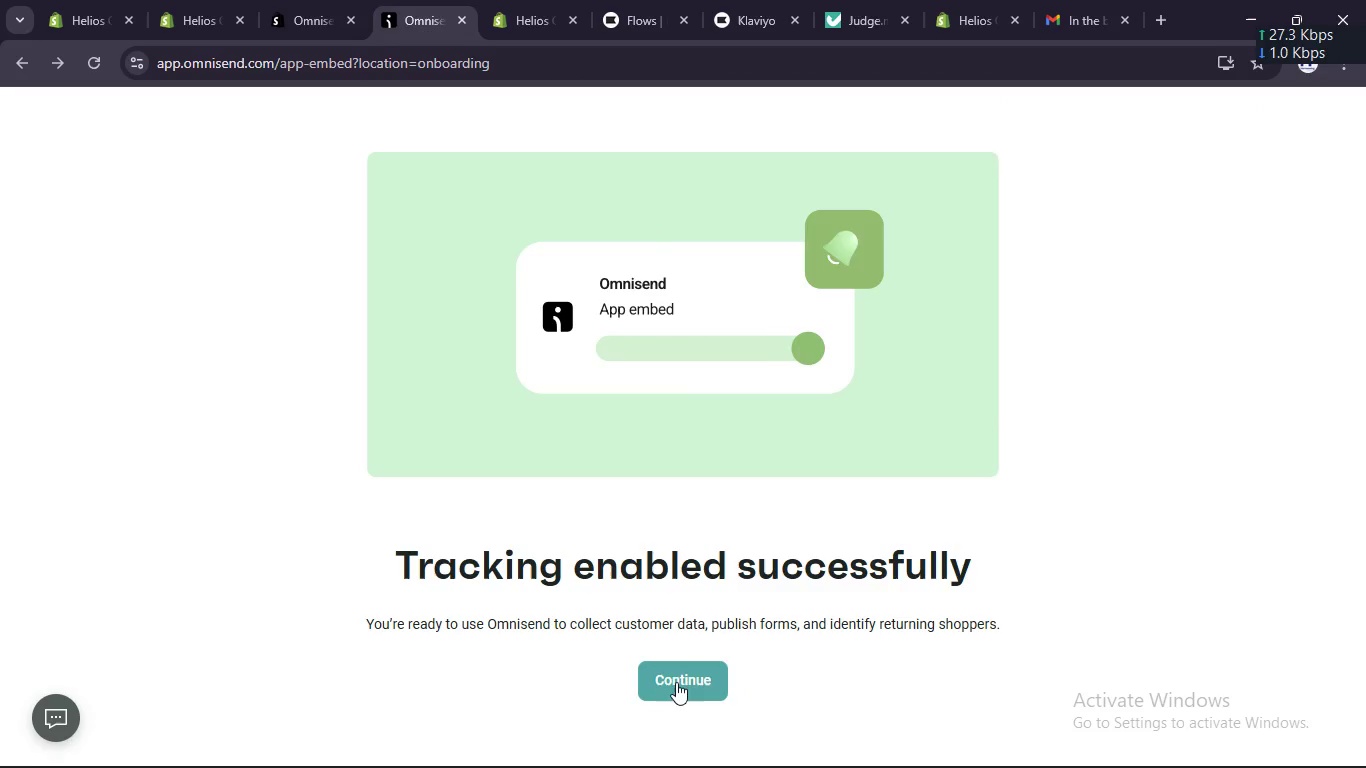 
left_click([676, 683])
 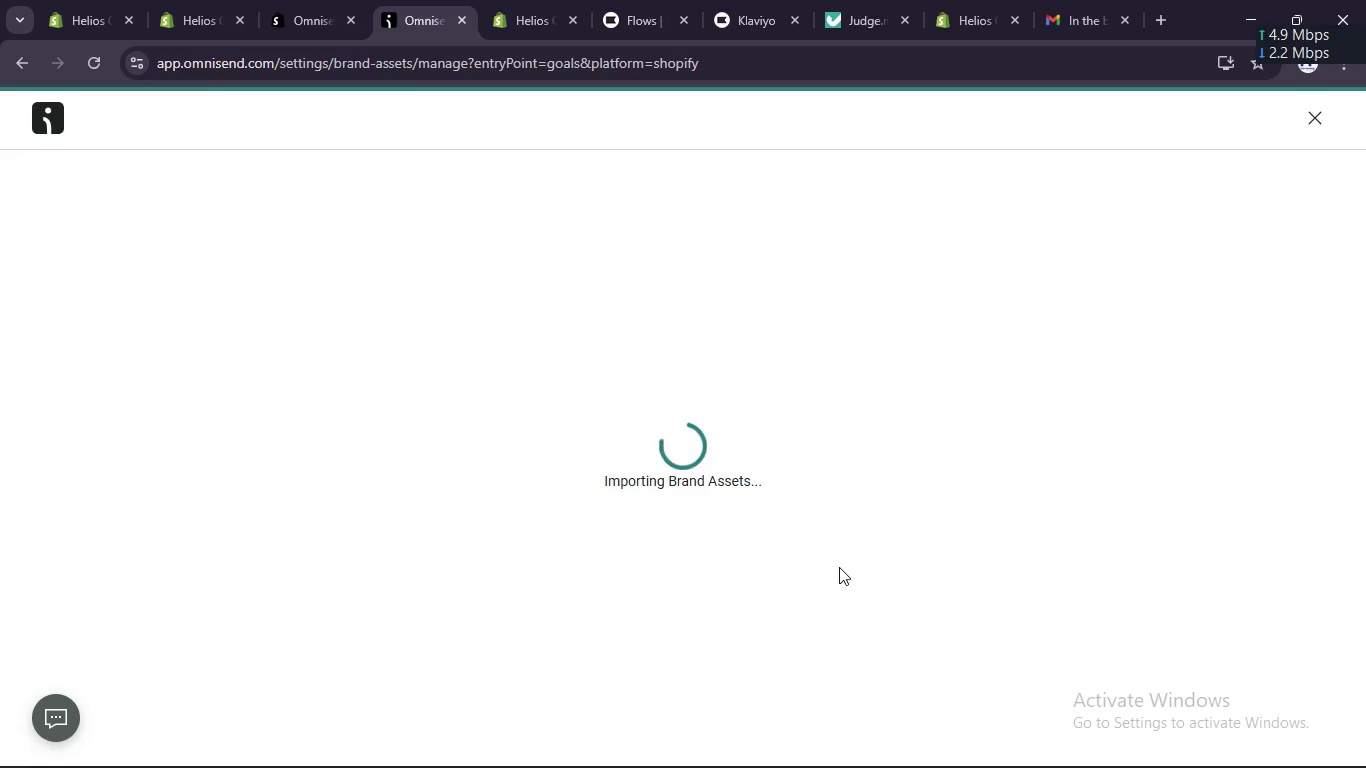 
wait(11.98)
 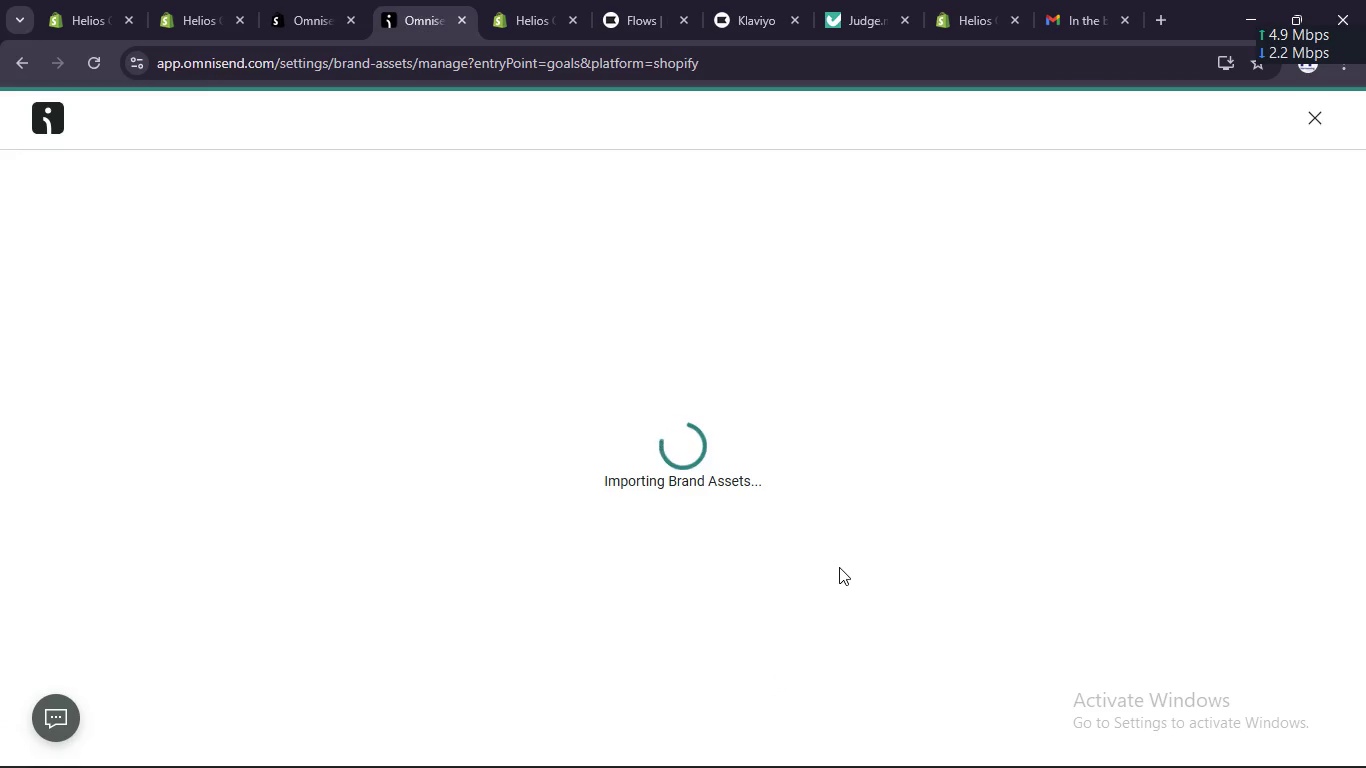 
scroll: coordinate [647, 417], scroll_direction: down, amount: 4.0
 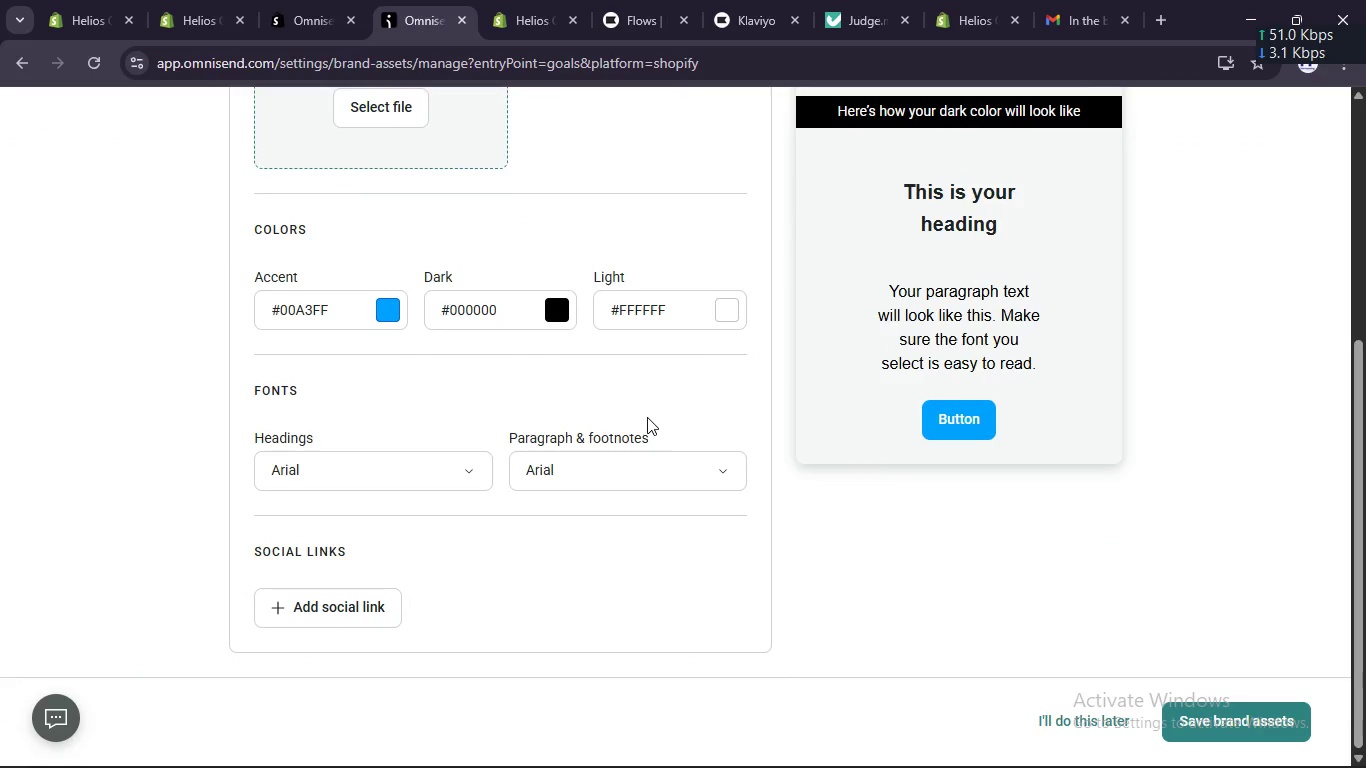 
scroll: coordinate [647, 417], scroll_direction: up, amount: 1.0
 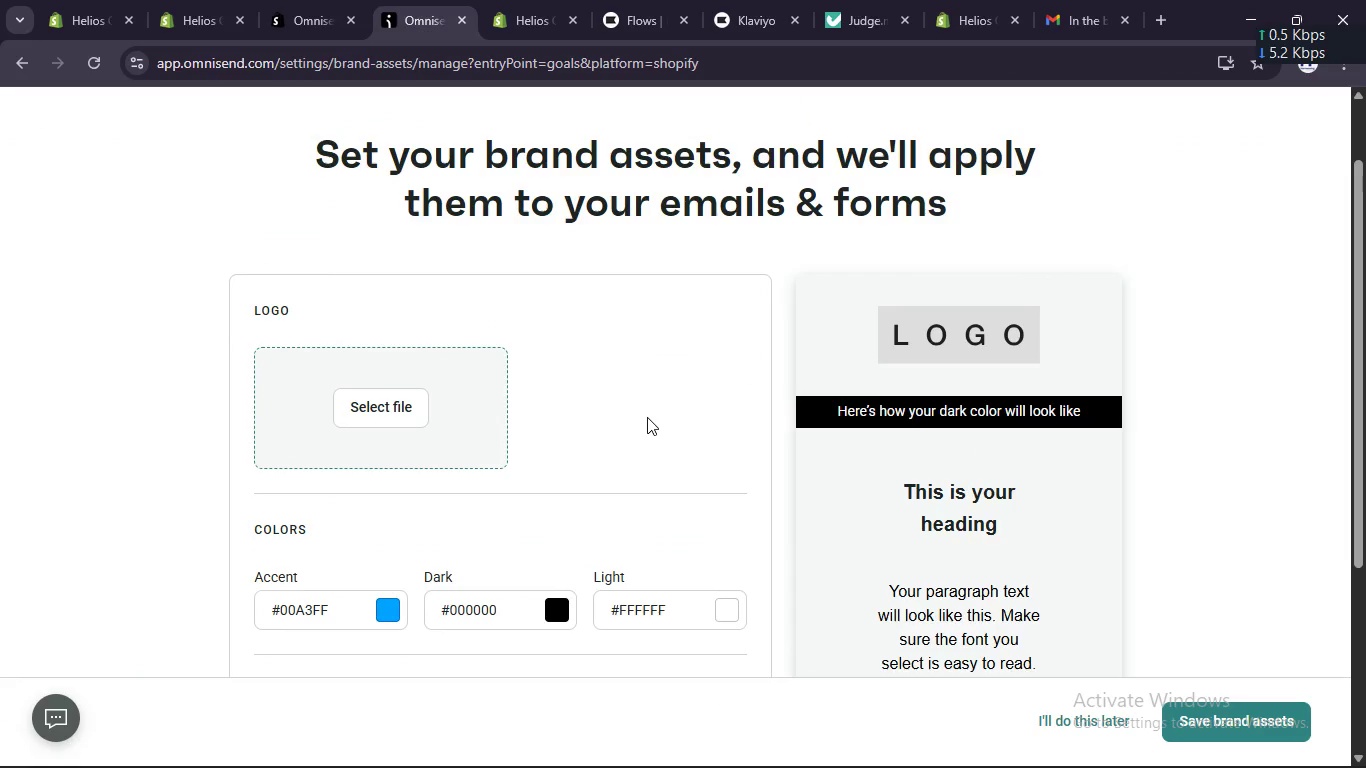 
scroll: coordinate [647, 417], scroll_direction: down, amount: 1.0
 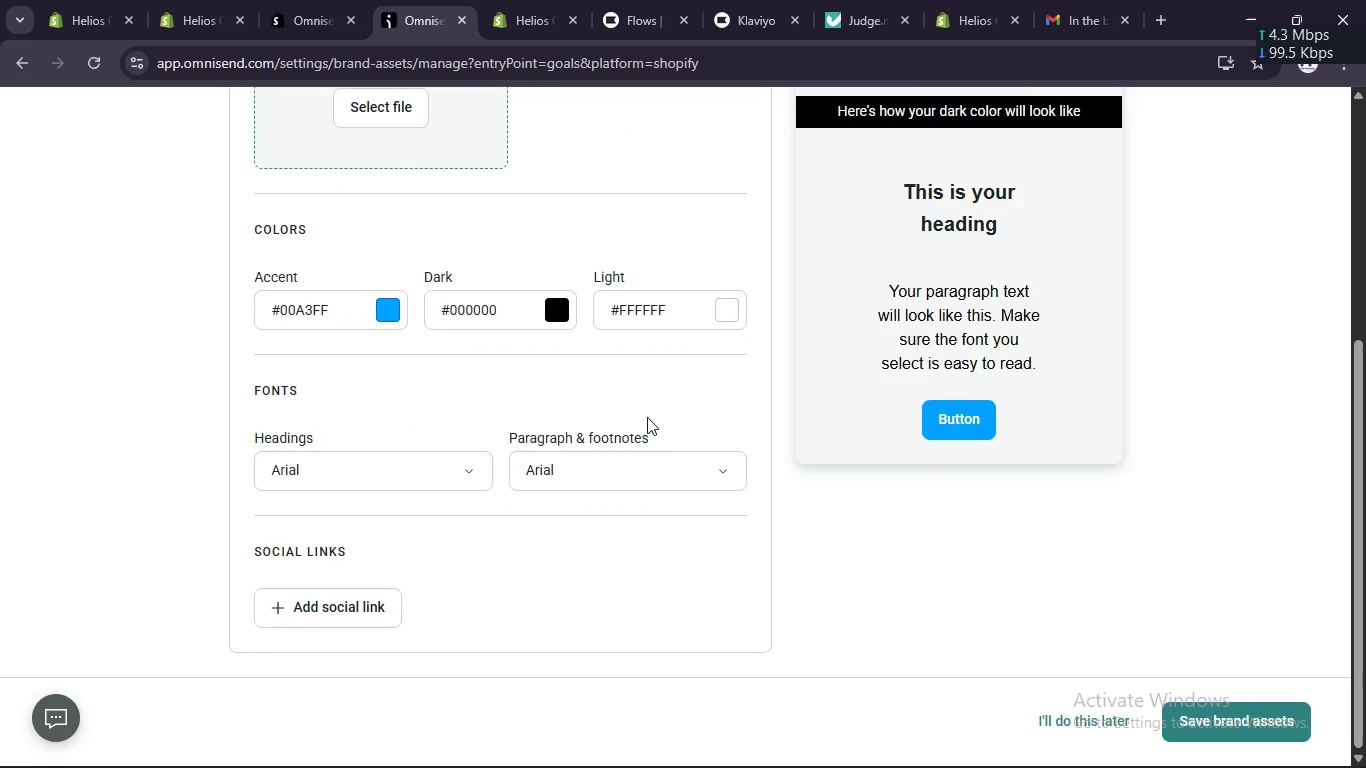 
scroll: coordinate [647, 417], scroll_direction: up, amount: 4.0
 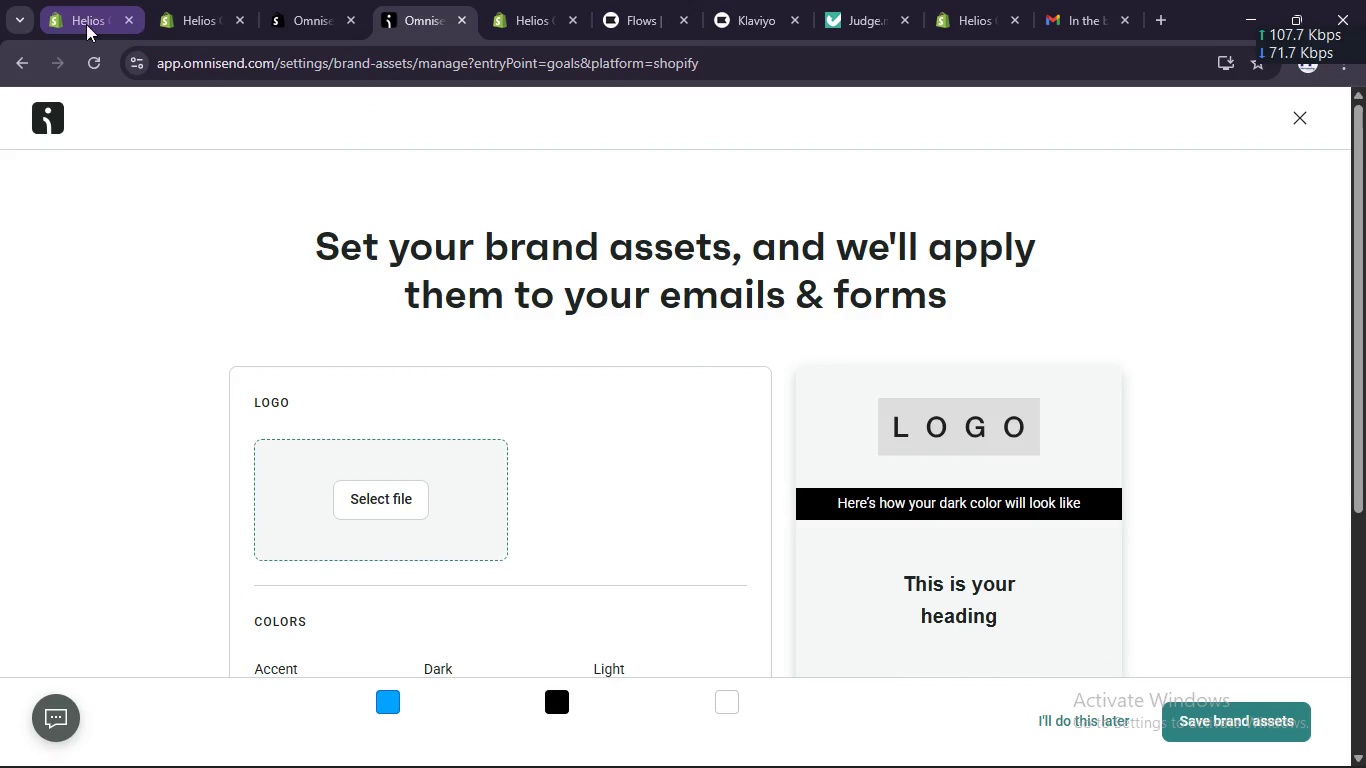 
left_click([77, 6])
 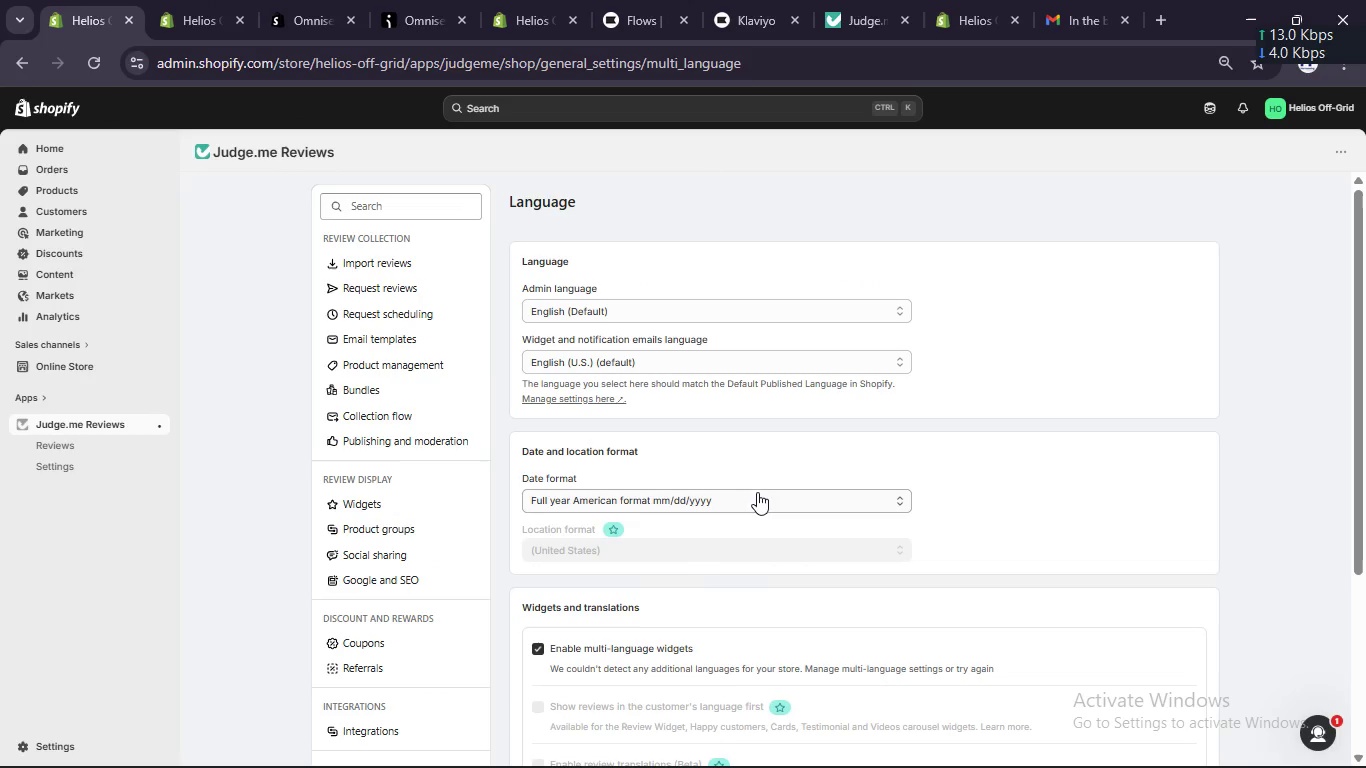 
mouse_move([100, 18])
 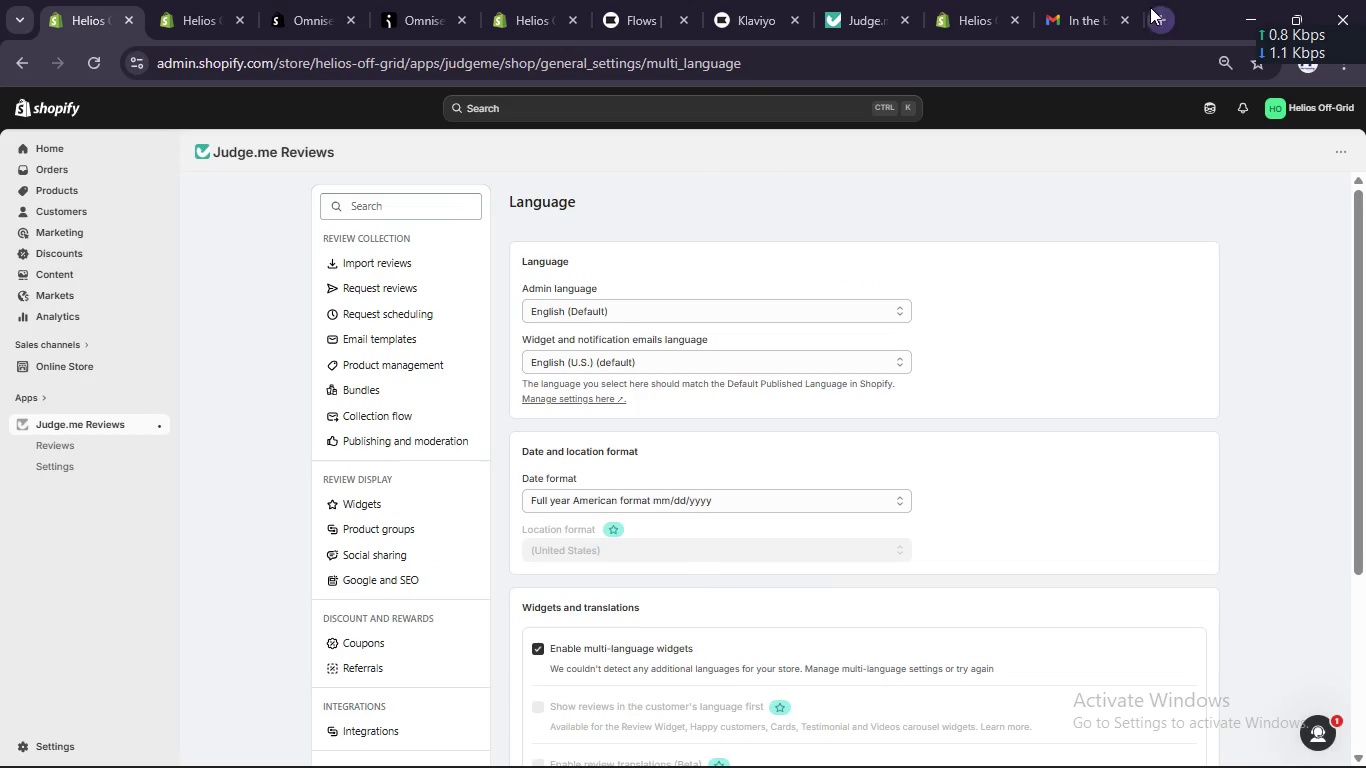 
left_click([1152, 9])
 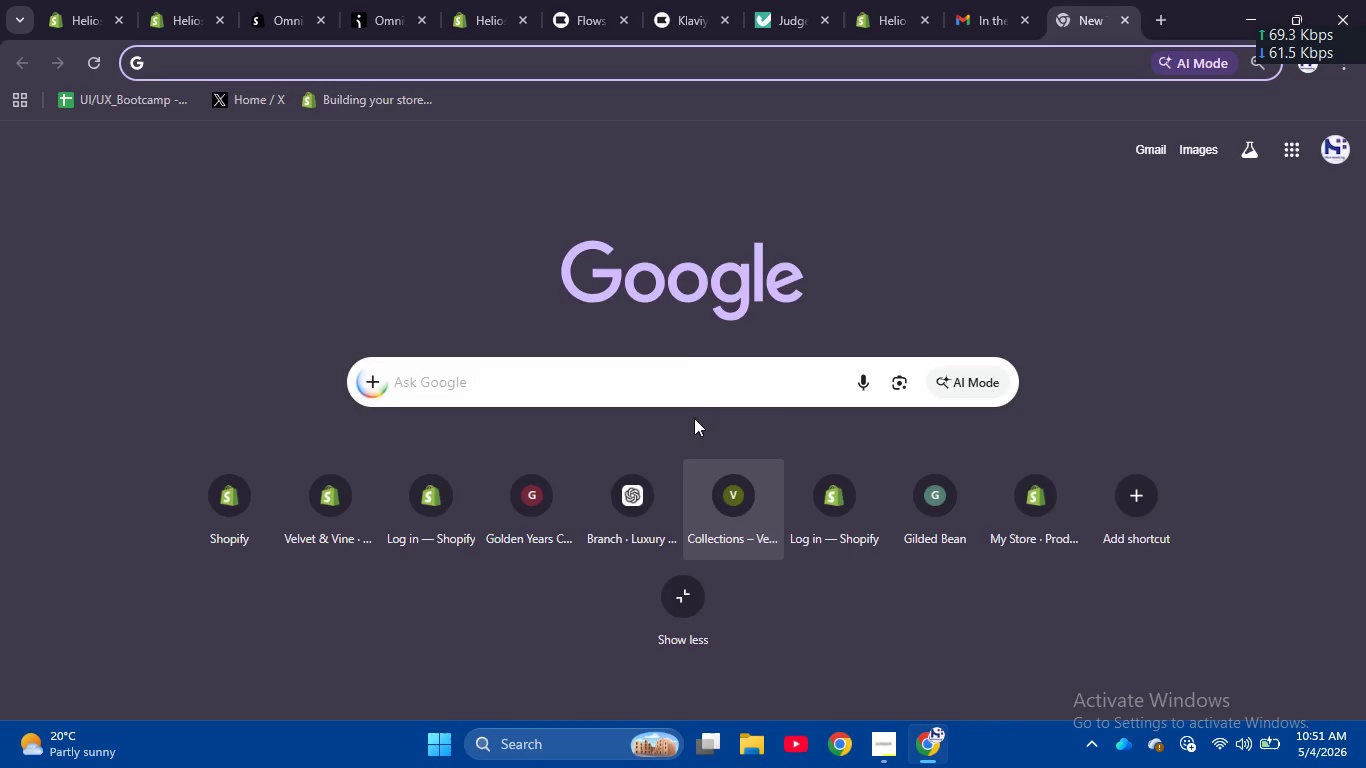 
left_click([686, 371])
 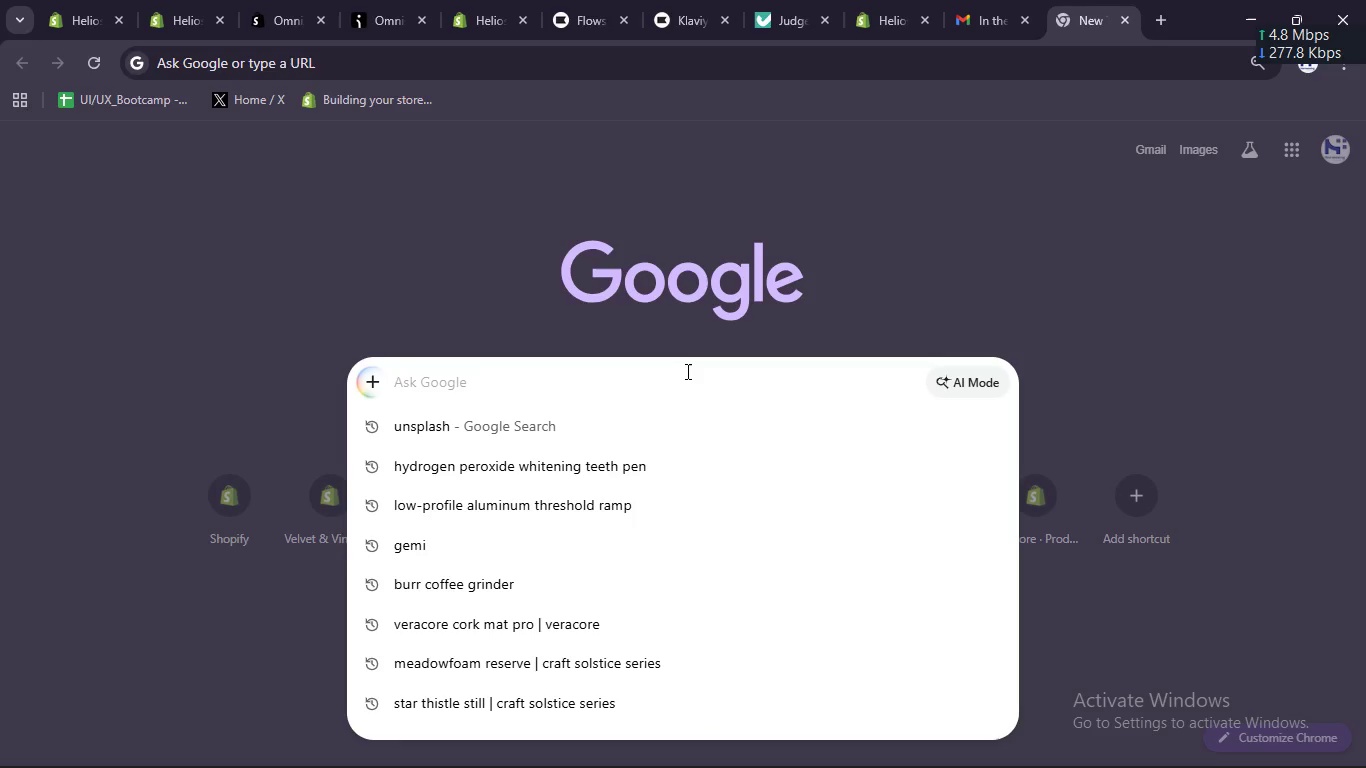 
type(grok)
 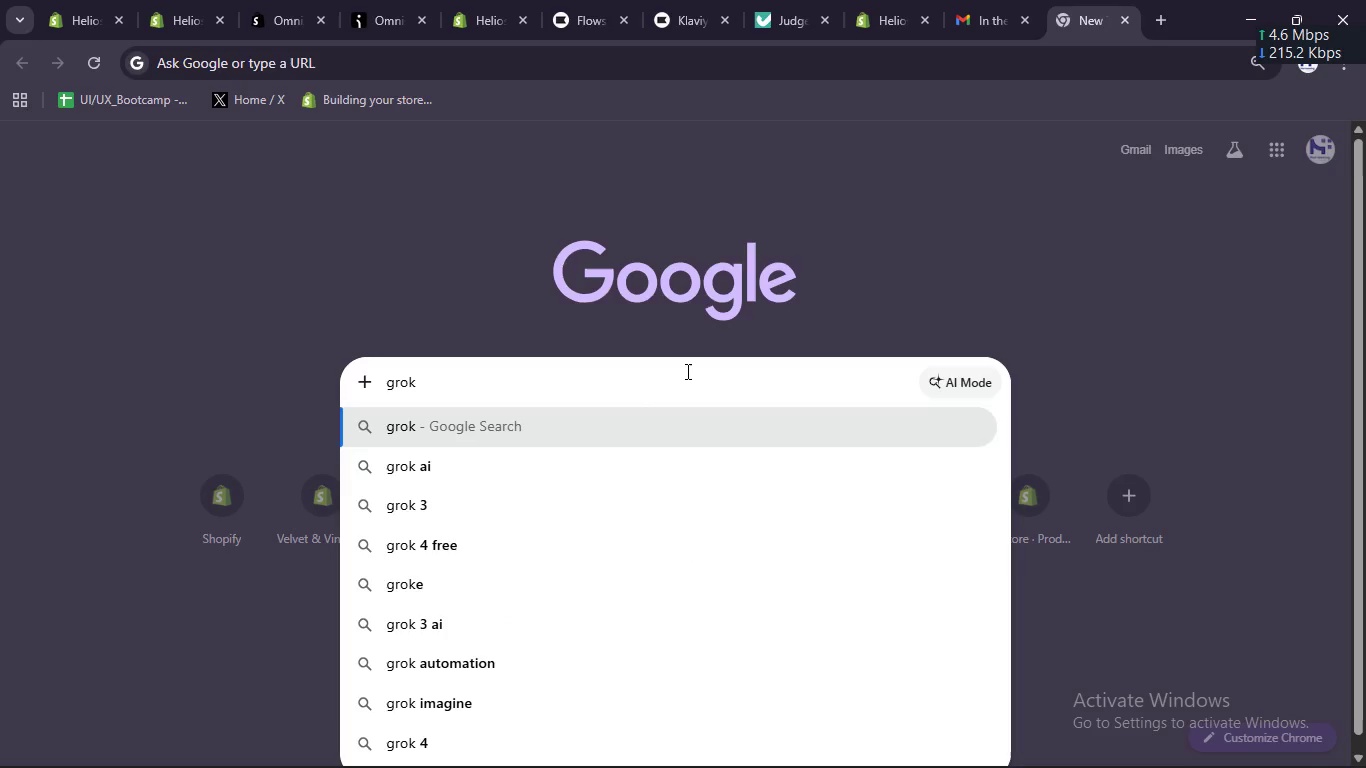 
key(Enter)
 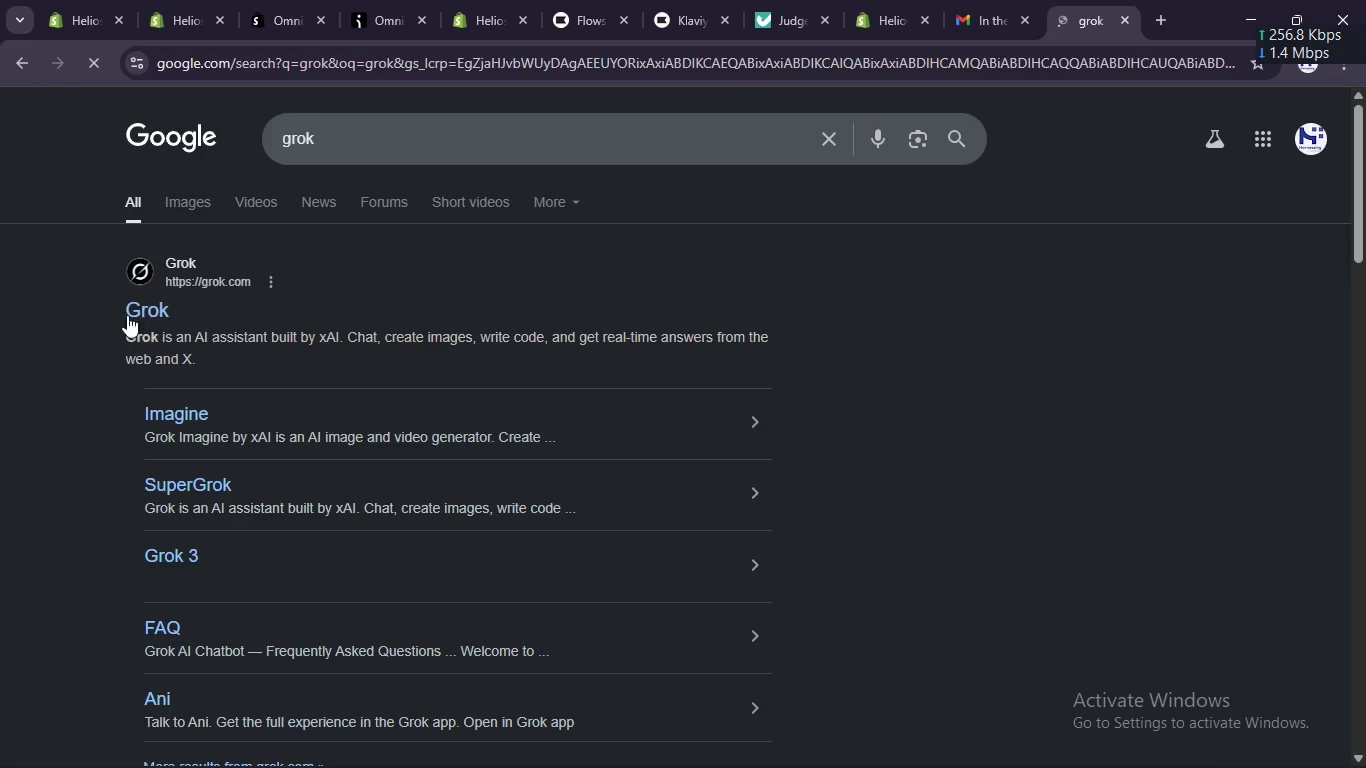 
left_click([124, 308])
 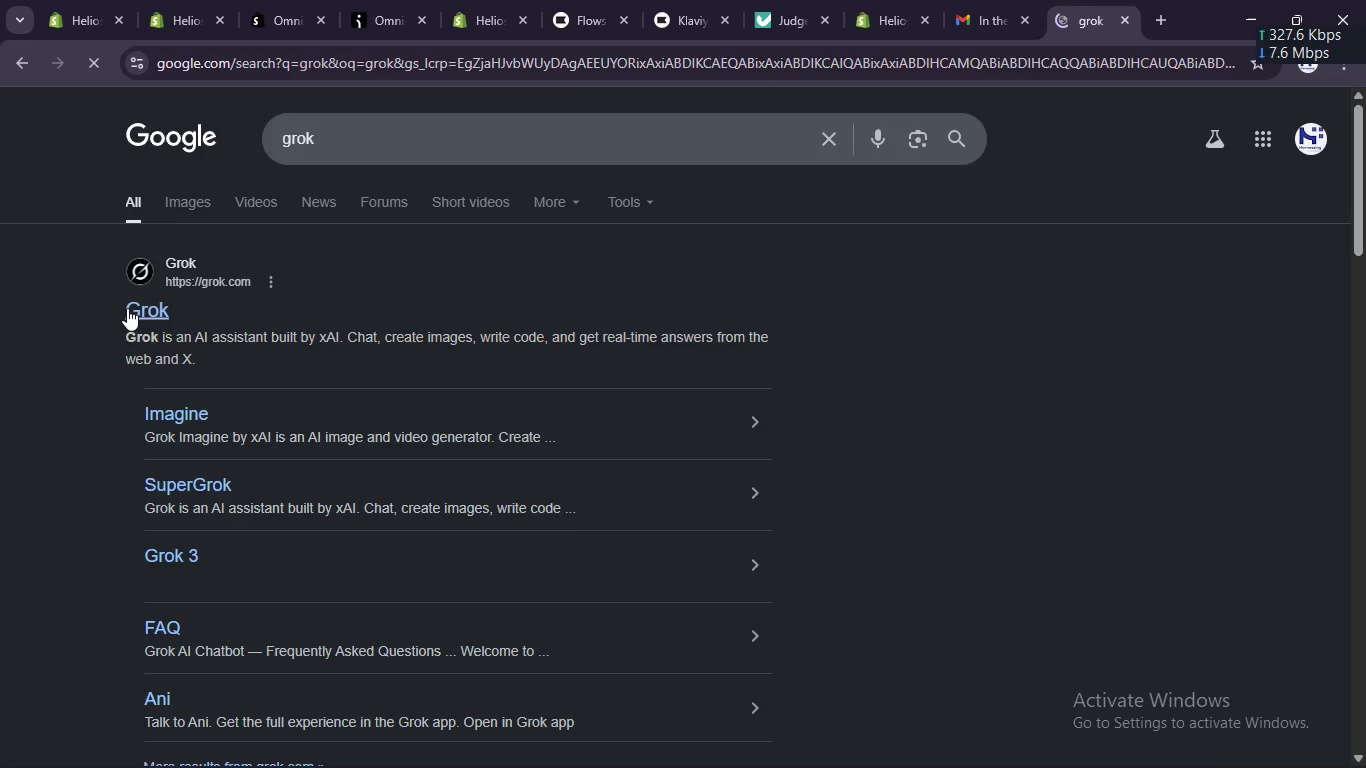 
left_click([129, 311])